 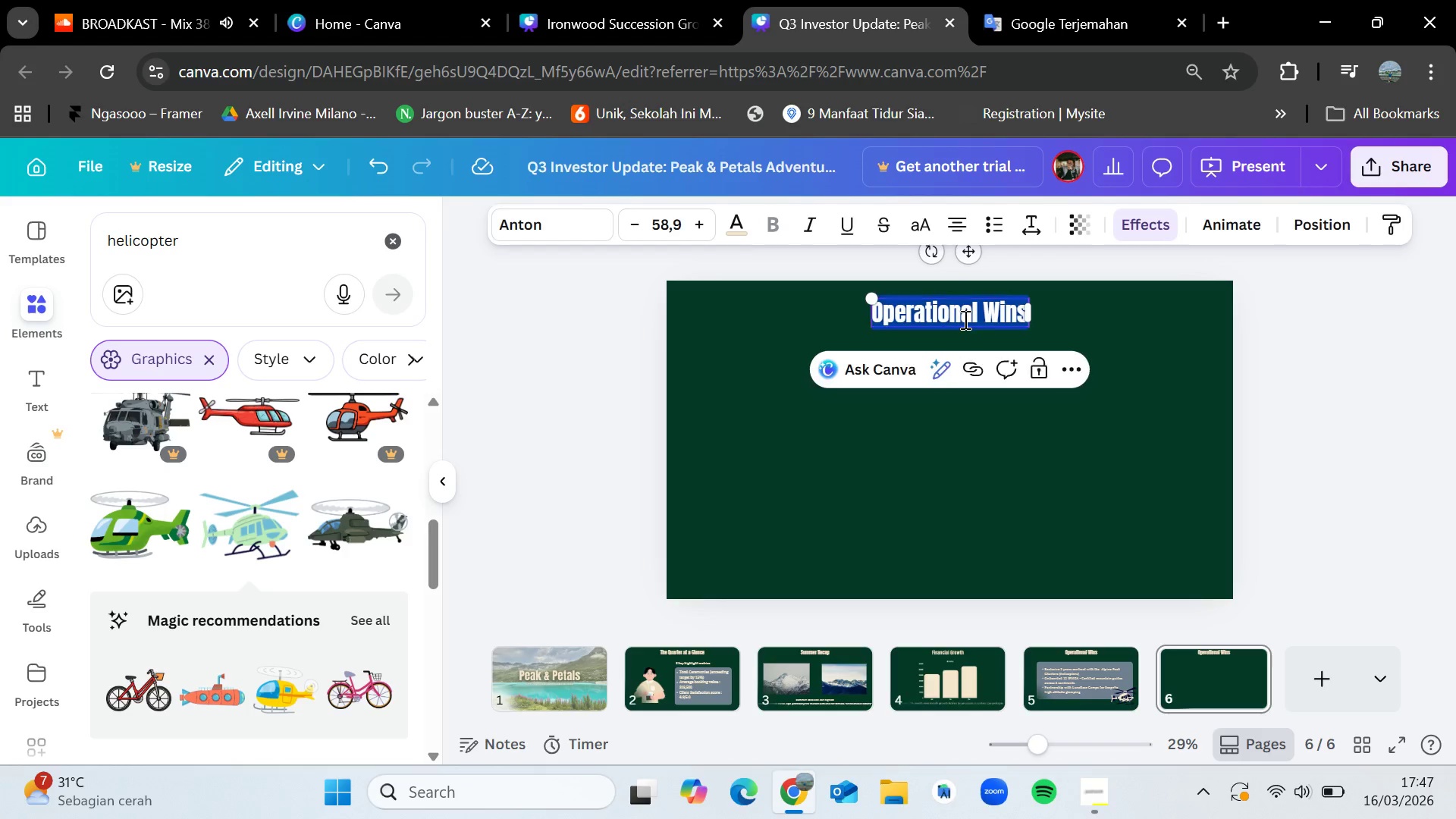 
key(Control+V)
 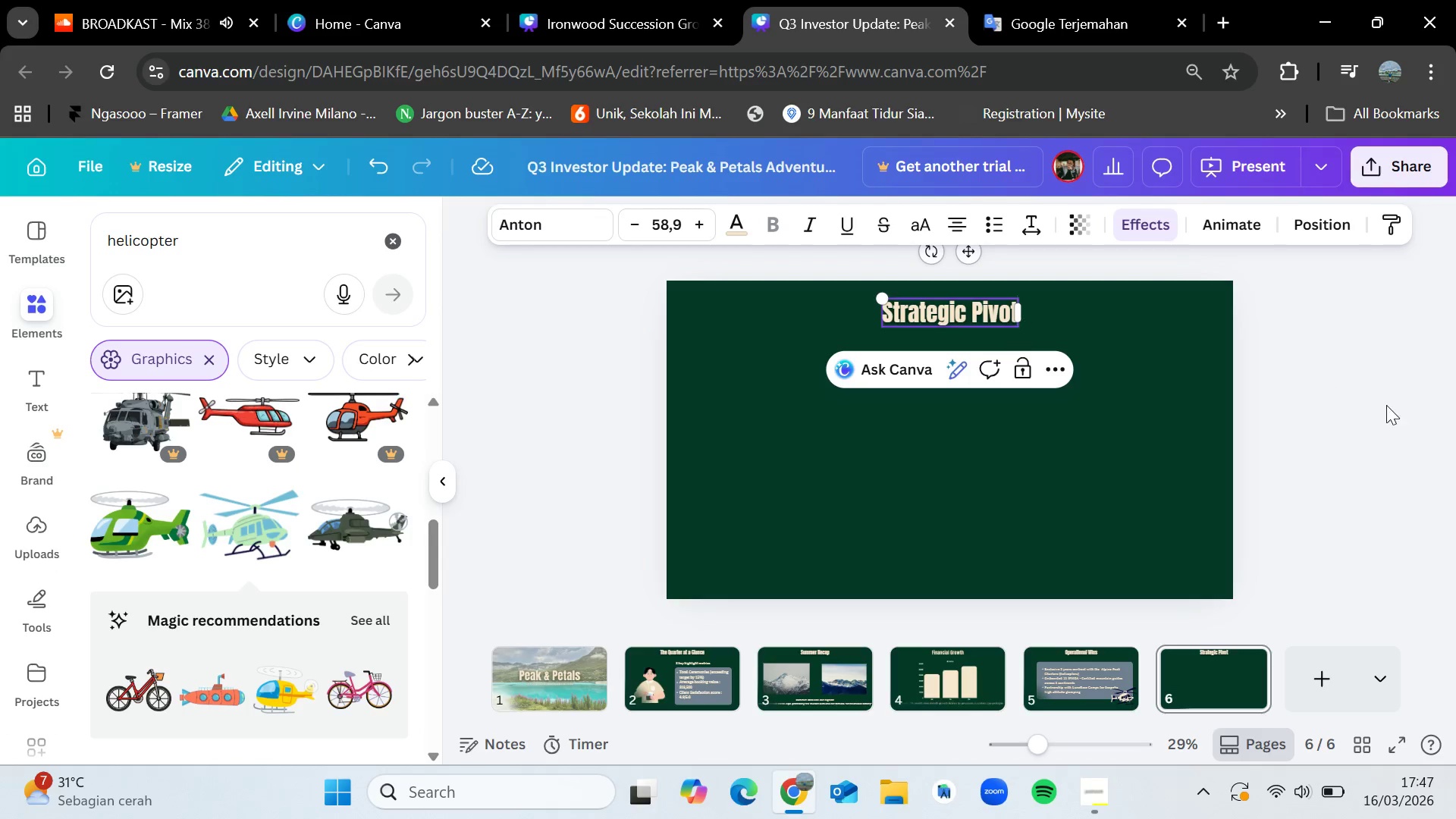 
left_click([1392, 408])
 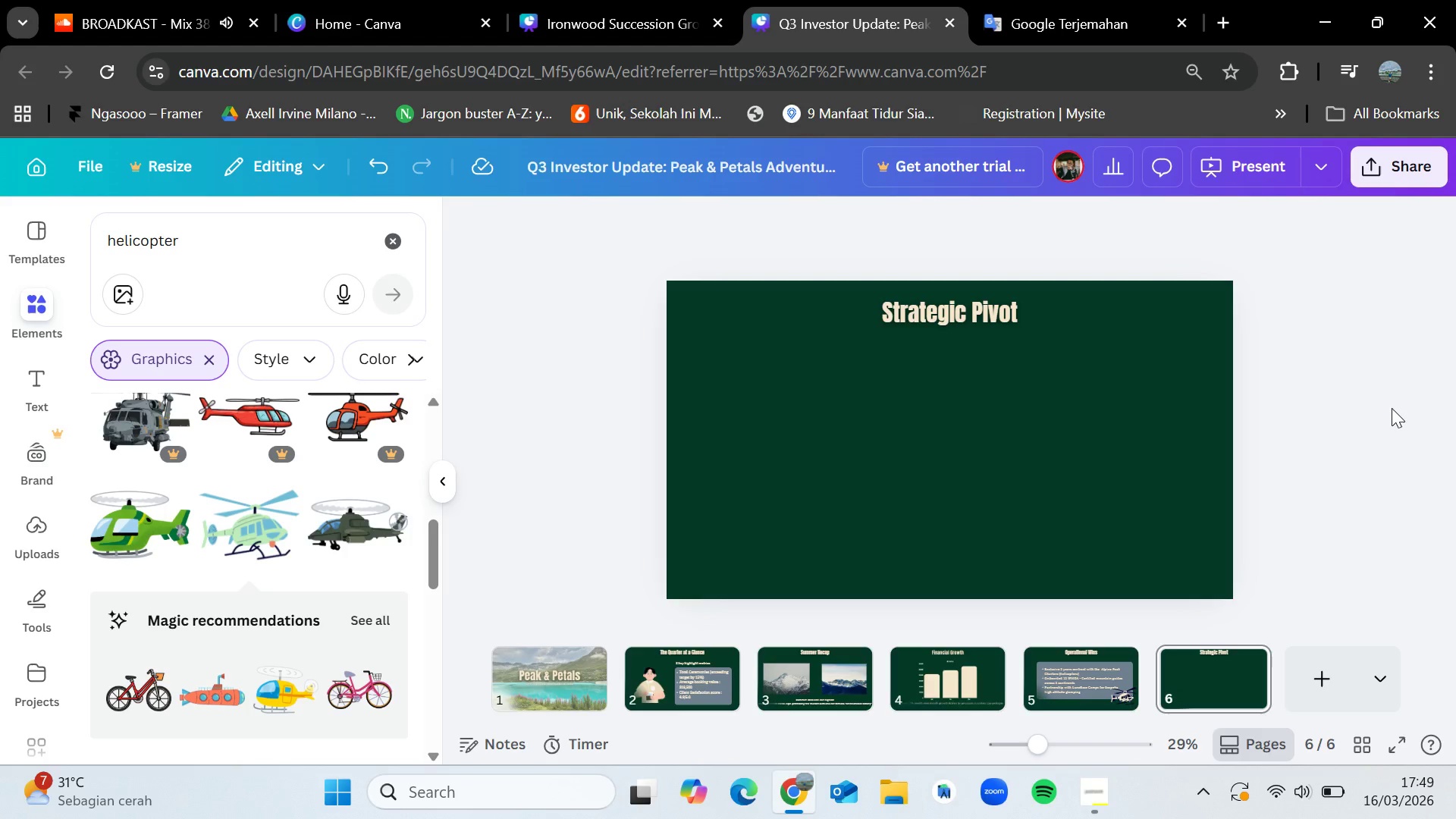 
wait(109.45)
 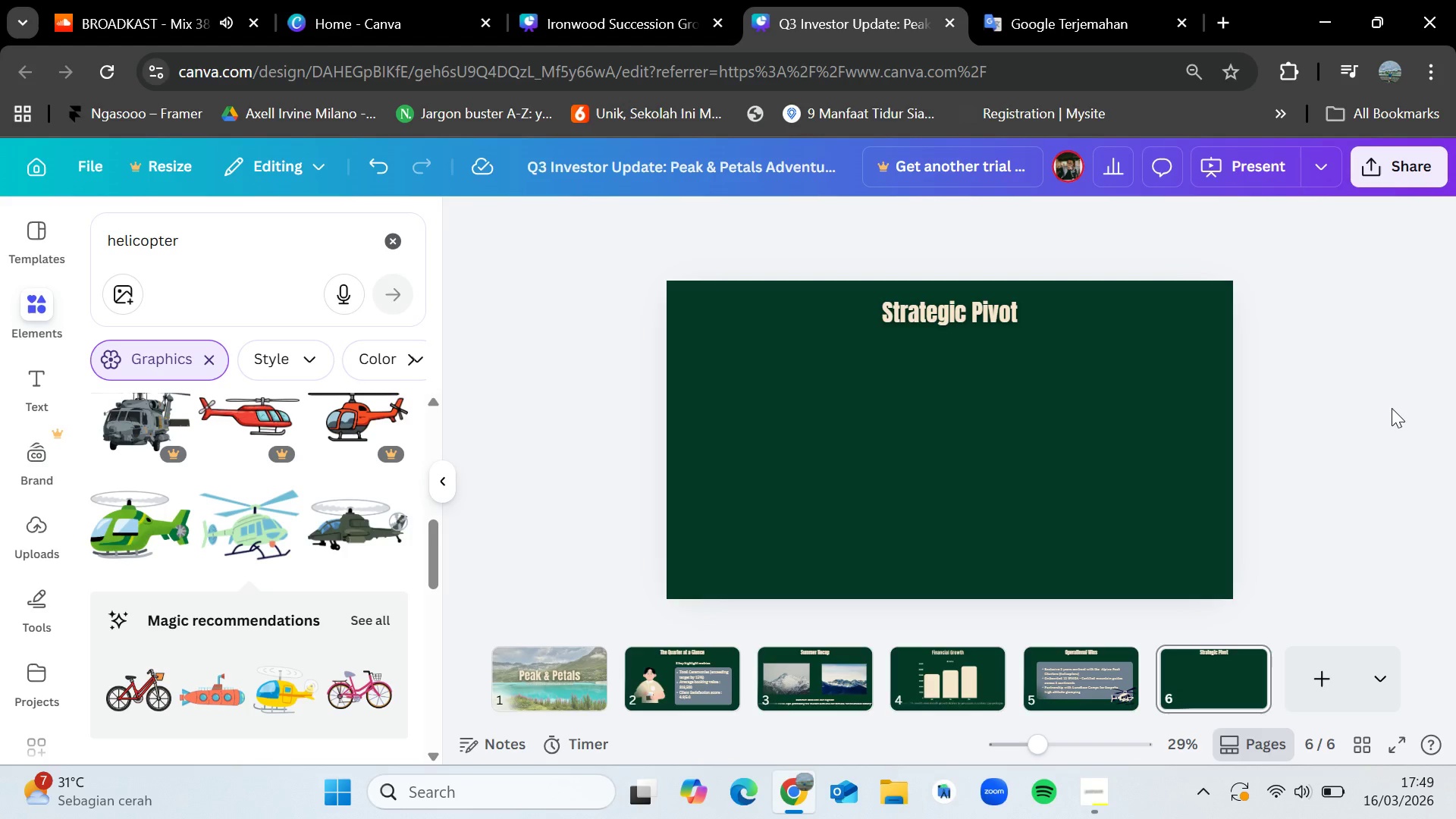 
left_click([1097, 793])